 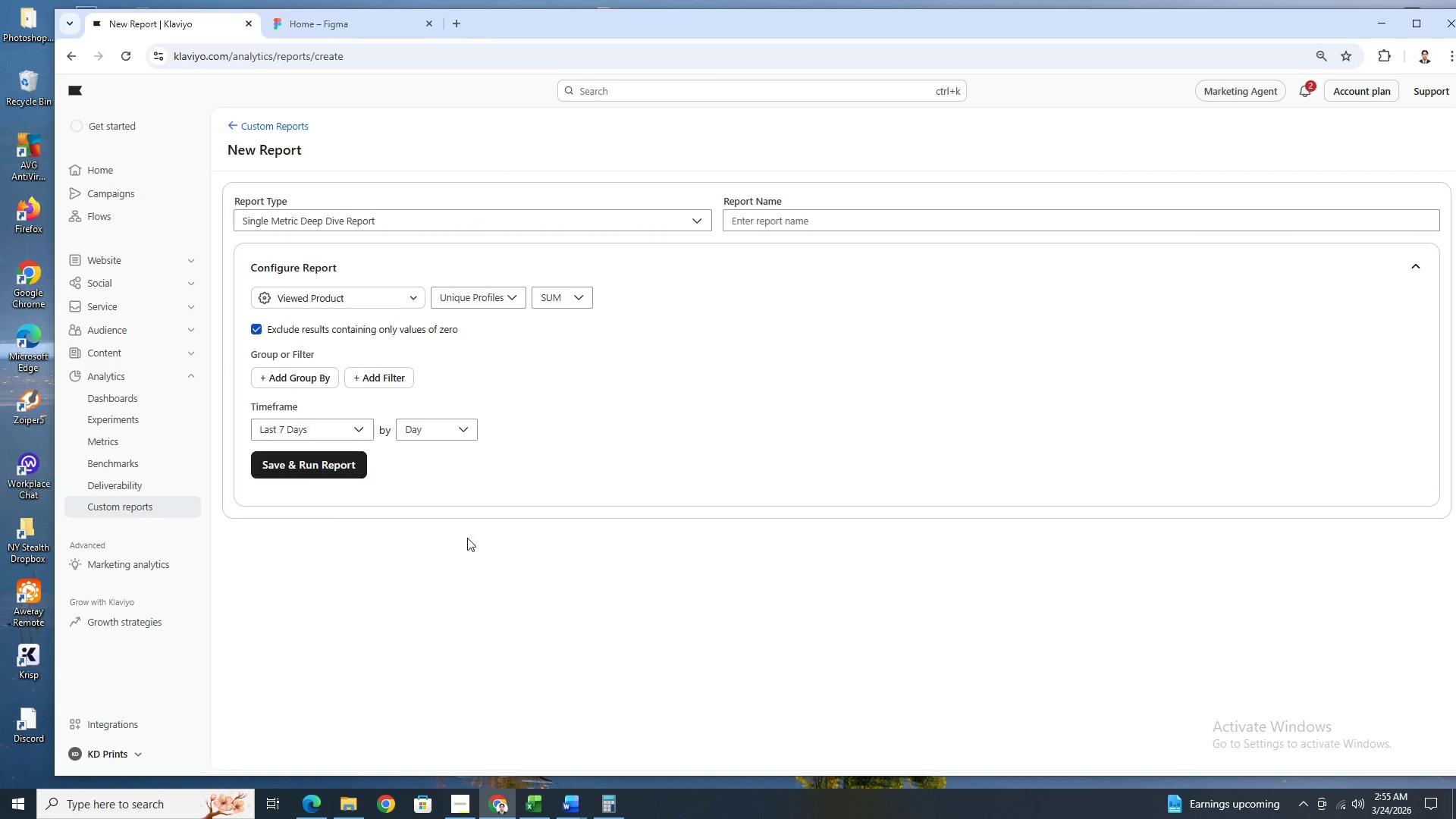 
hold_key(key=AltLeft, duration=1.53)
 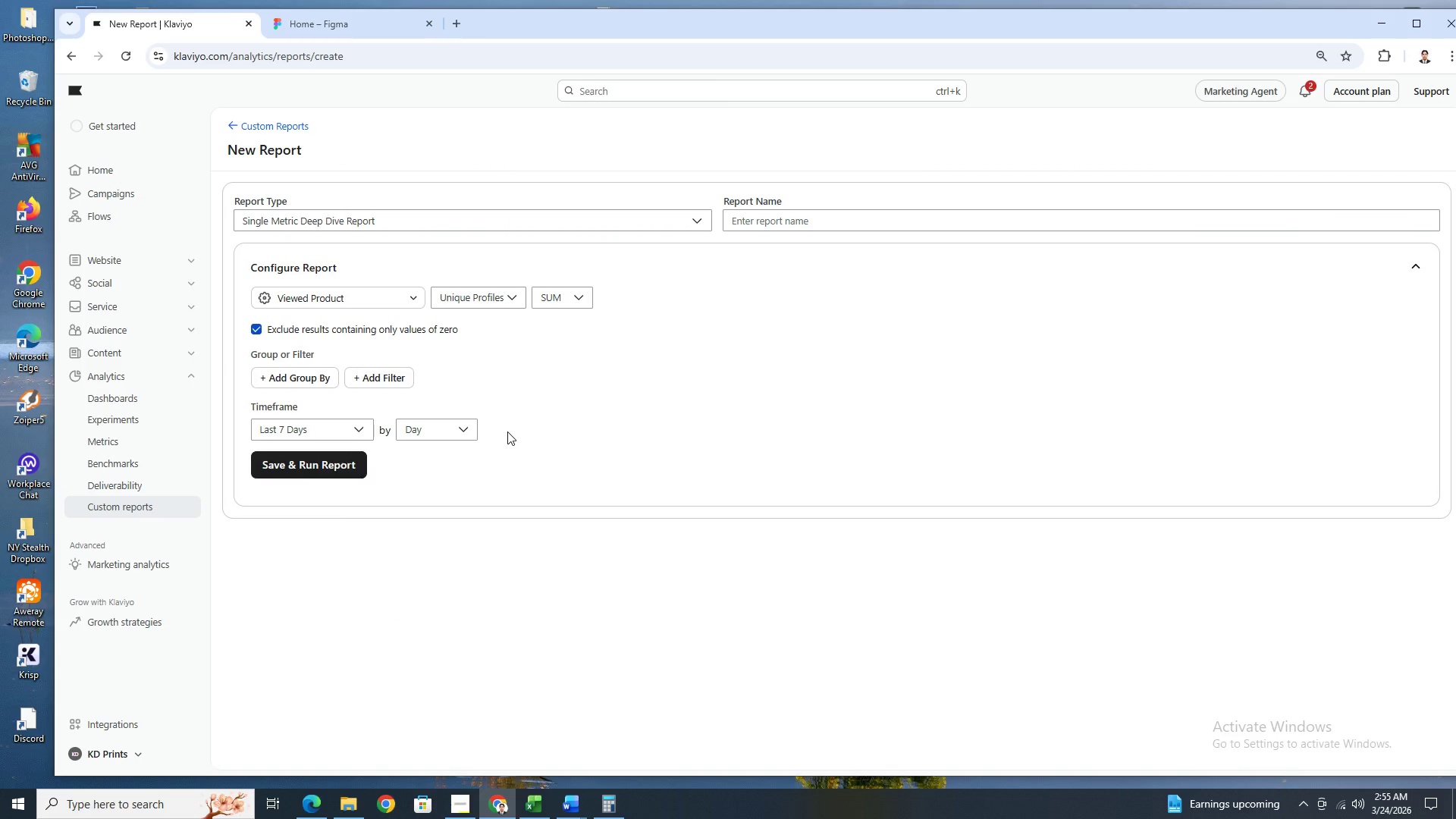 
hold_key(key=AltLeft, duration=1.52)
 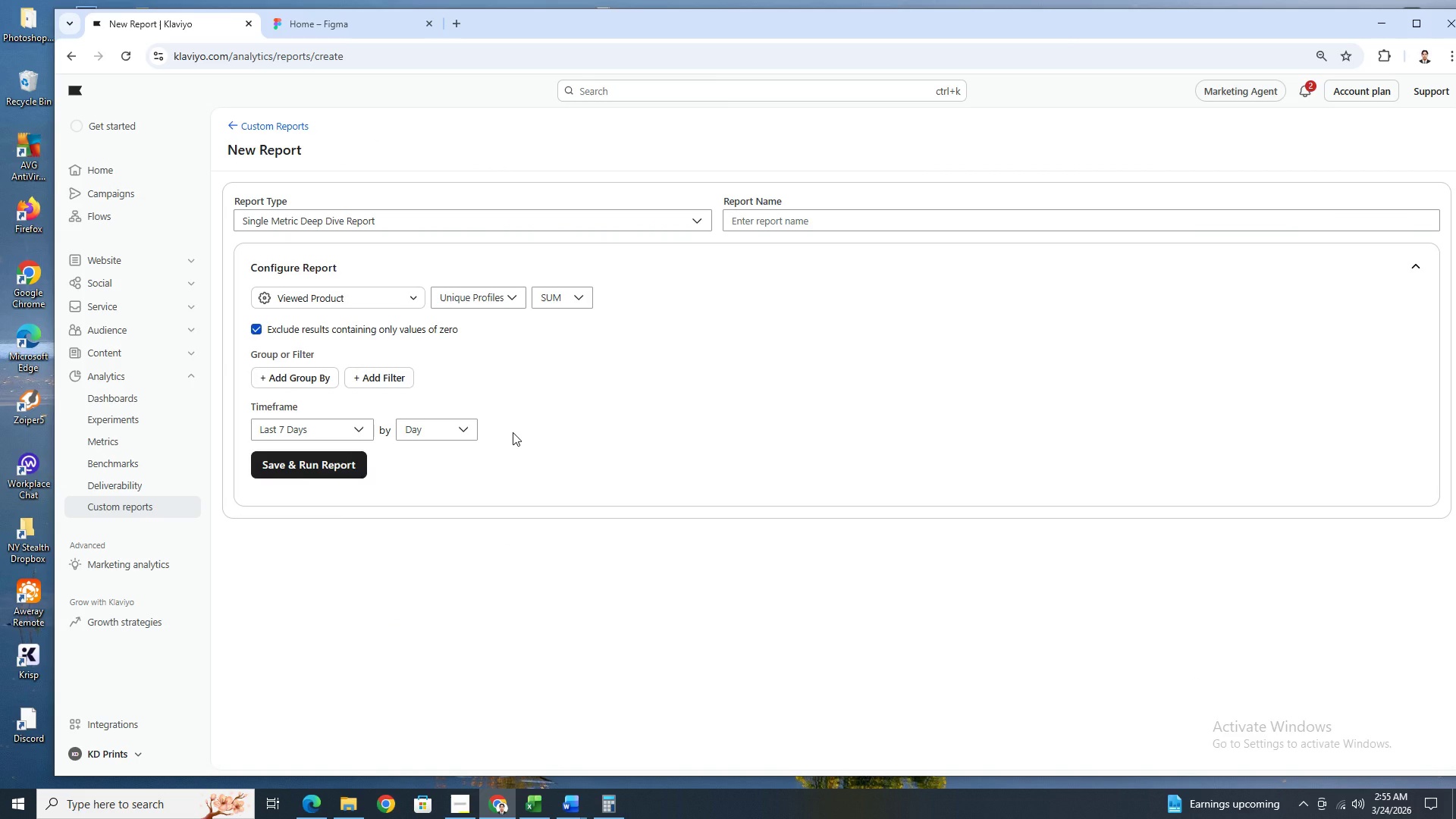 
hold_key(key=AltLeft, duration=1.51)
 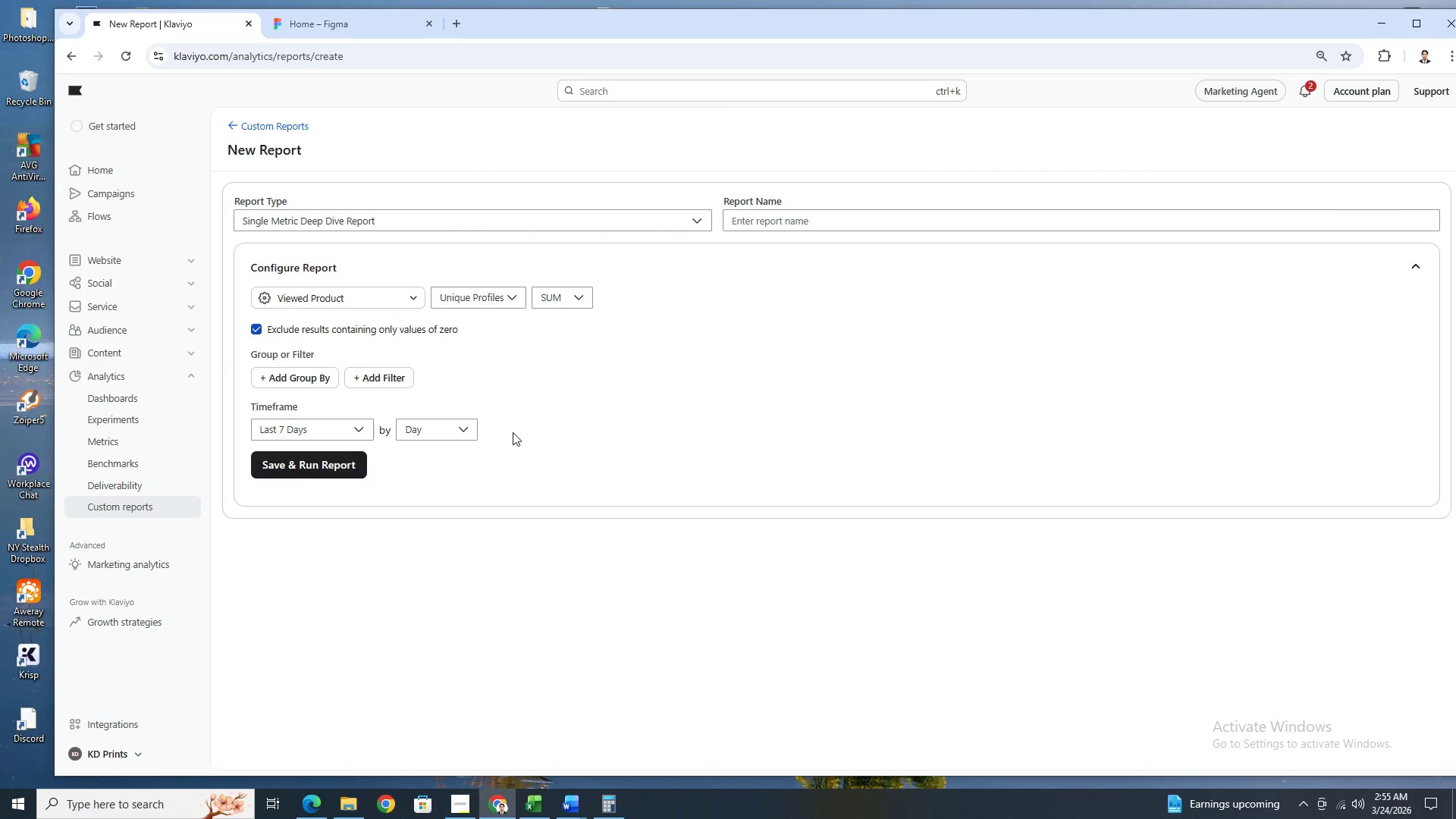 
key(Alt+Tab)